 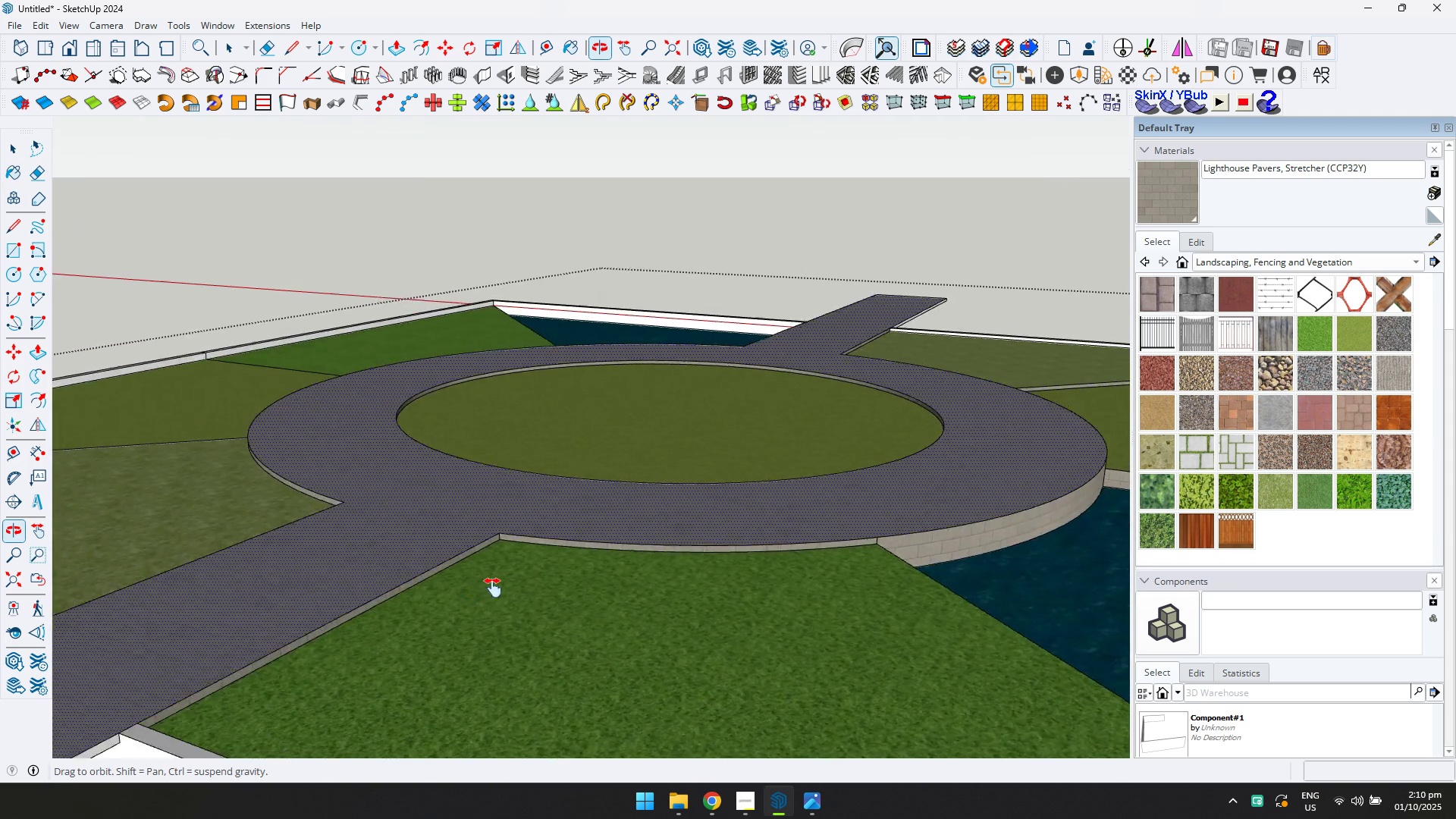 
key(Shift+ShiftLeft)
 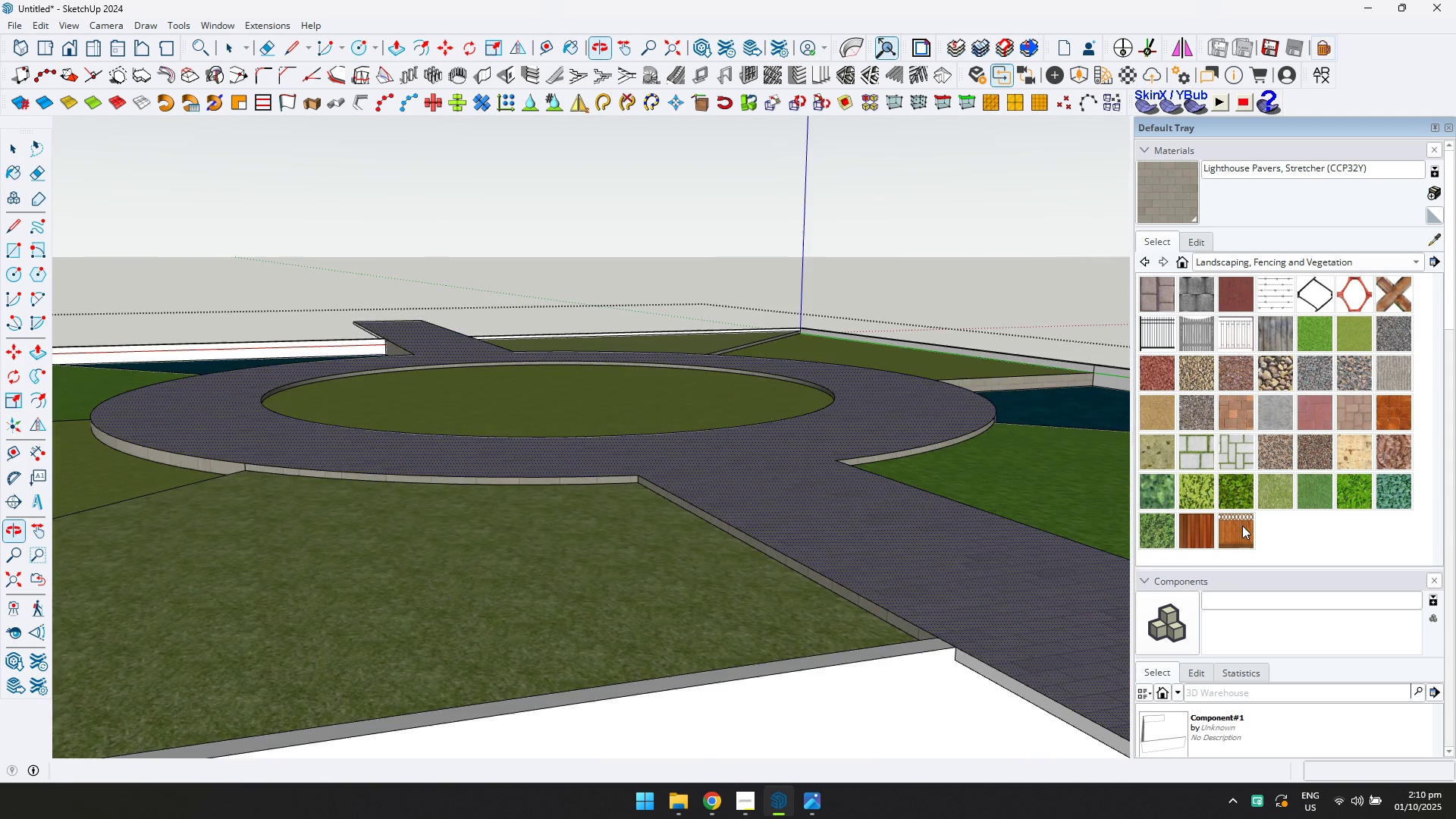 
key(Shift+ShiftLeft)
 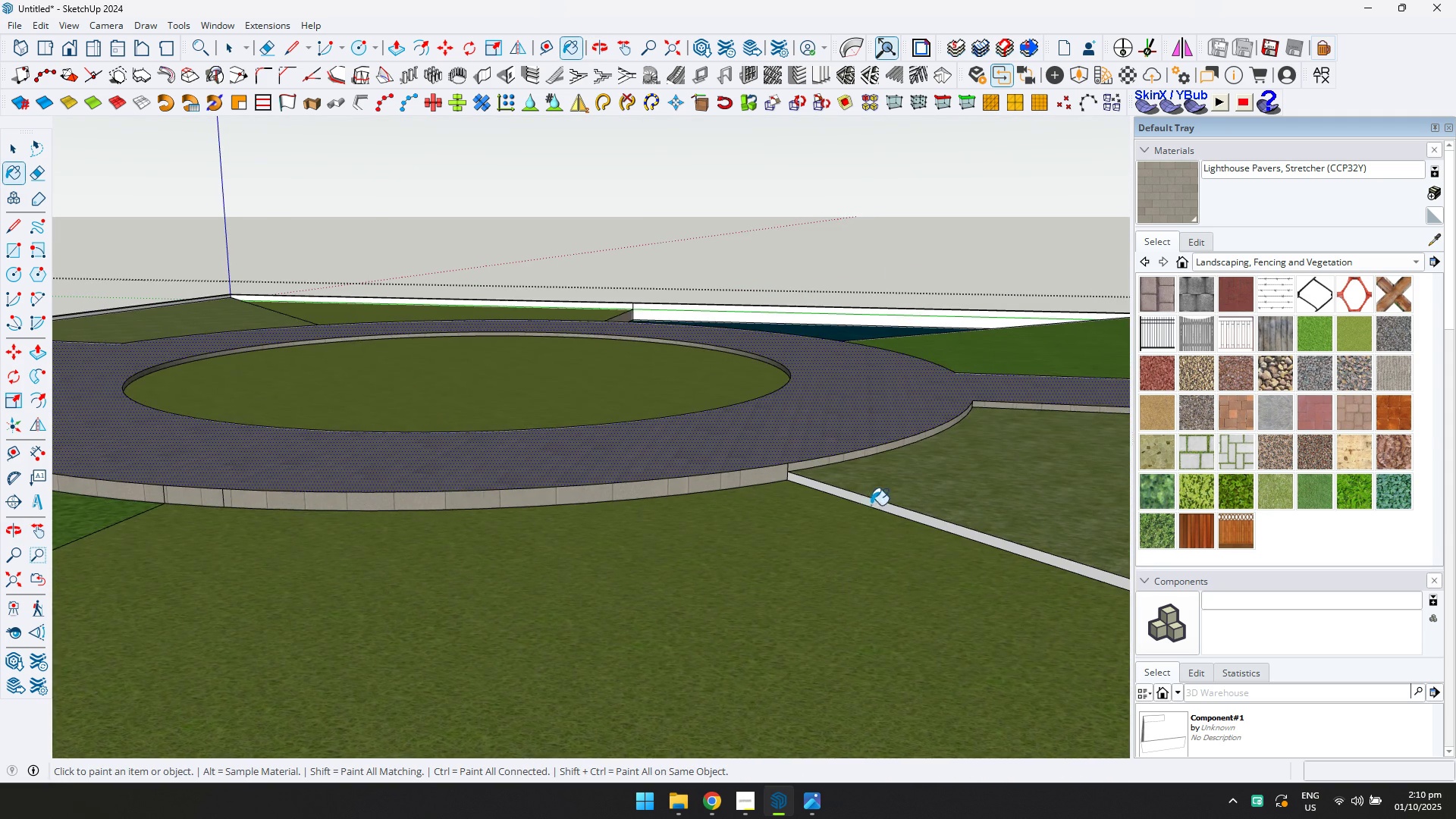 
scroll: coordinate [846, 500], scroll_direction: up, amount: 1.0
 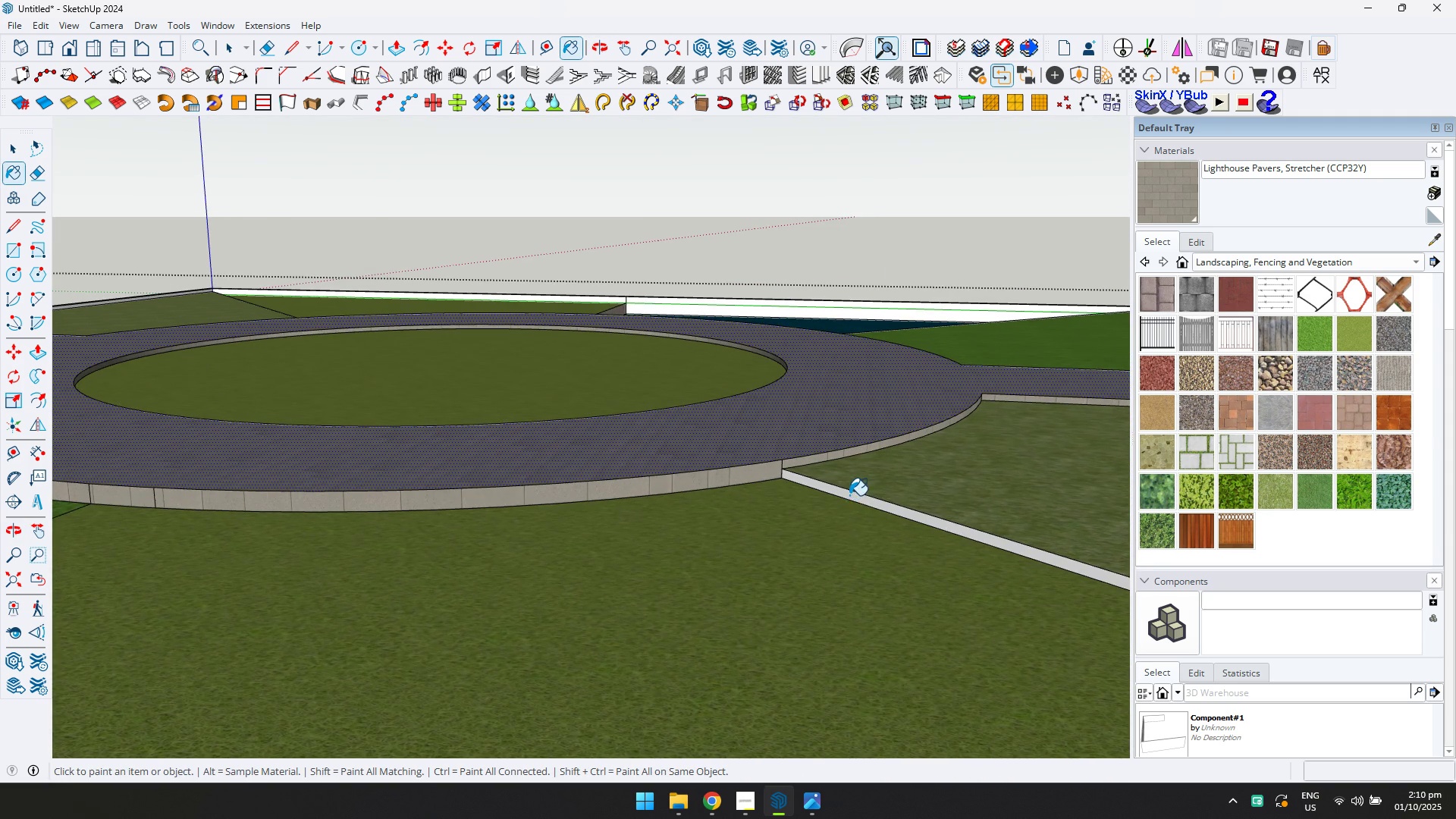 
left_click([849, 495])